 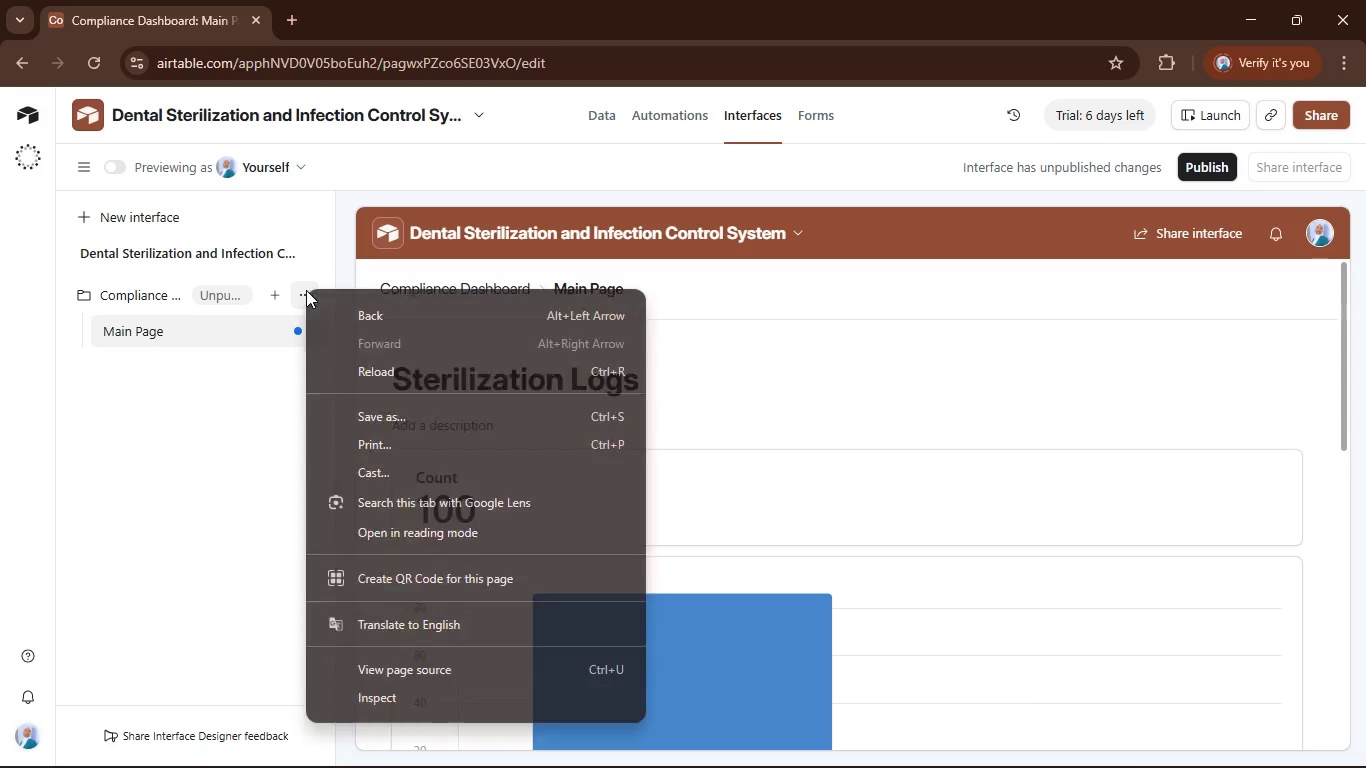 
left_click([121, 377])
 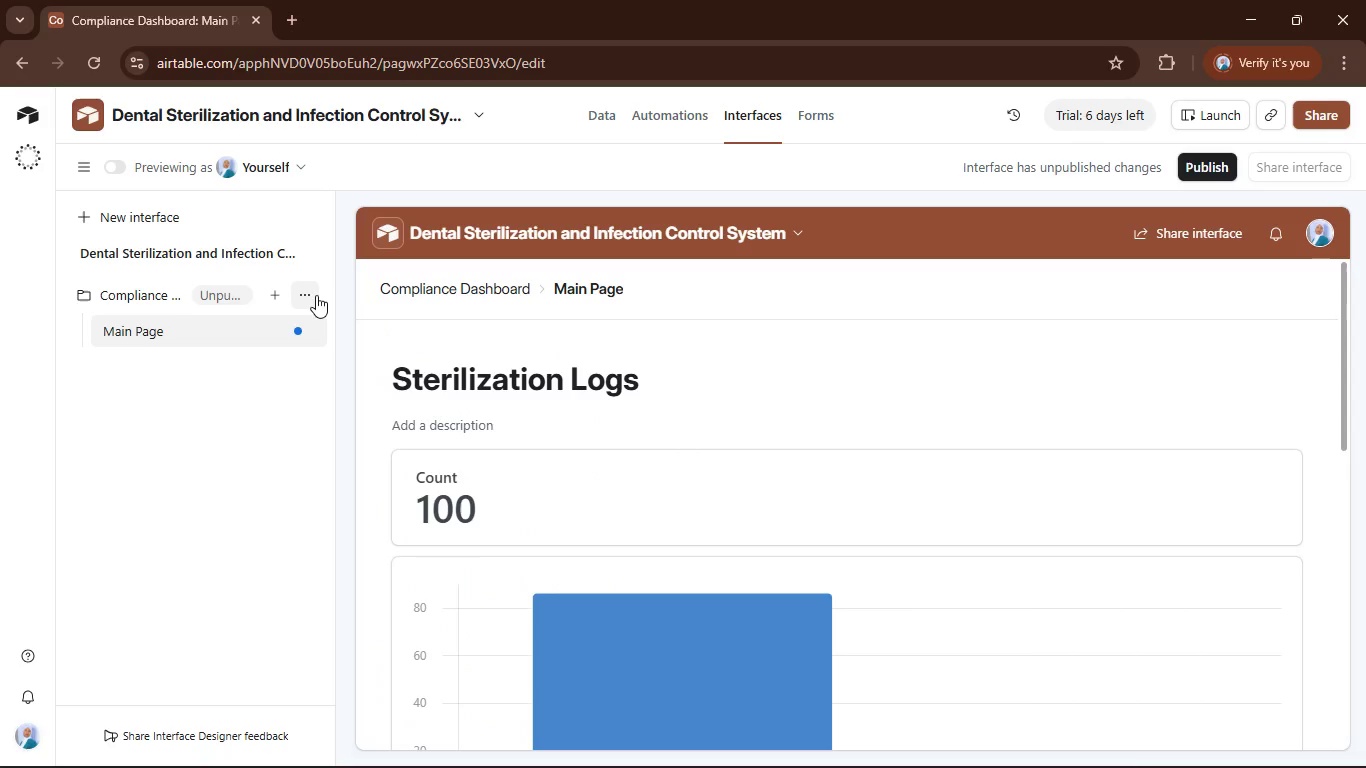 
left_click([314, 293])
 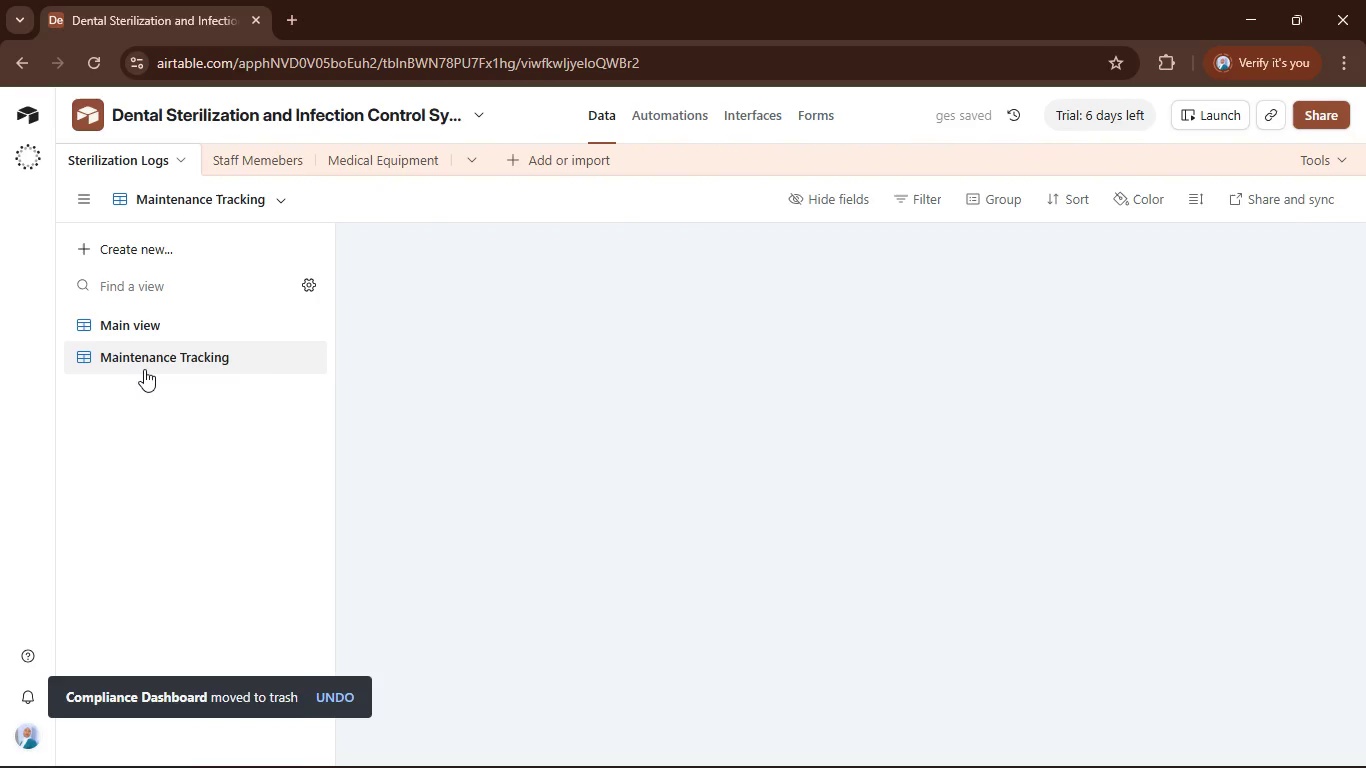 
wait(7.62)
 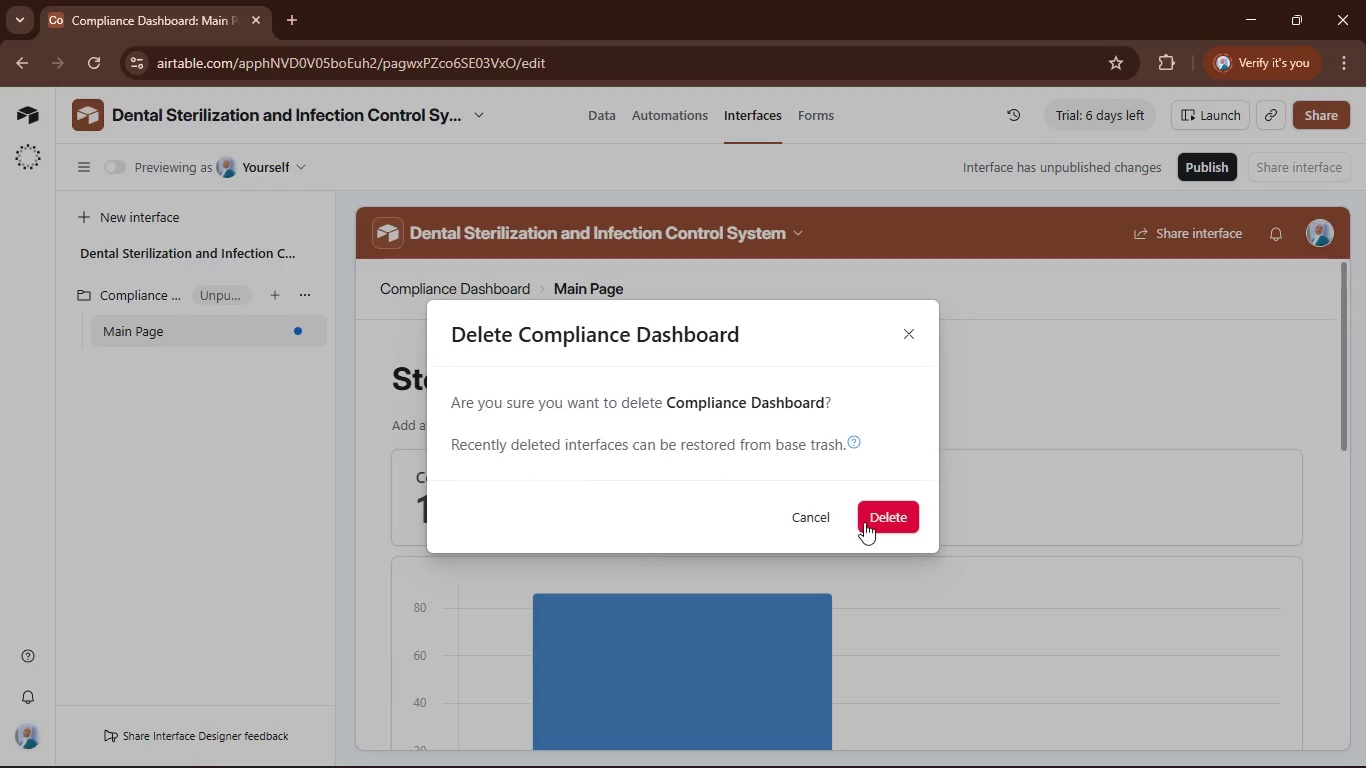 
left_click([143, 238])
 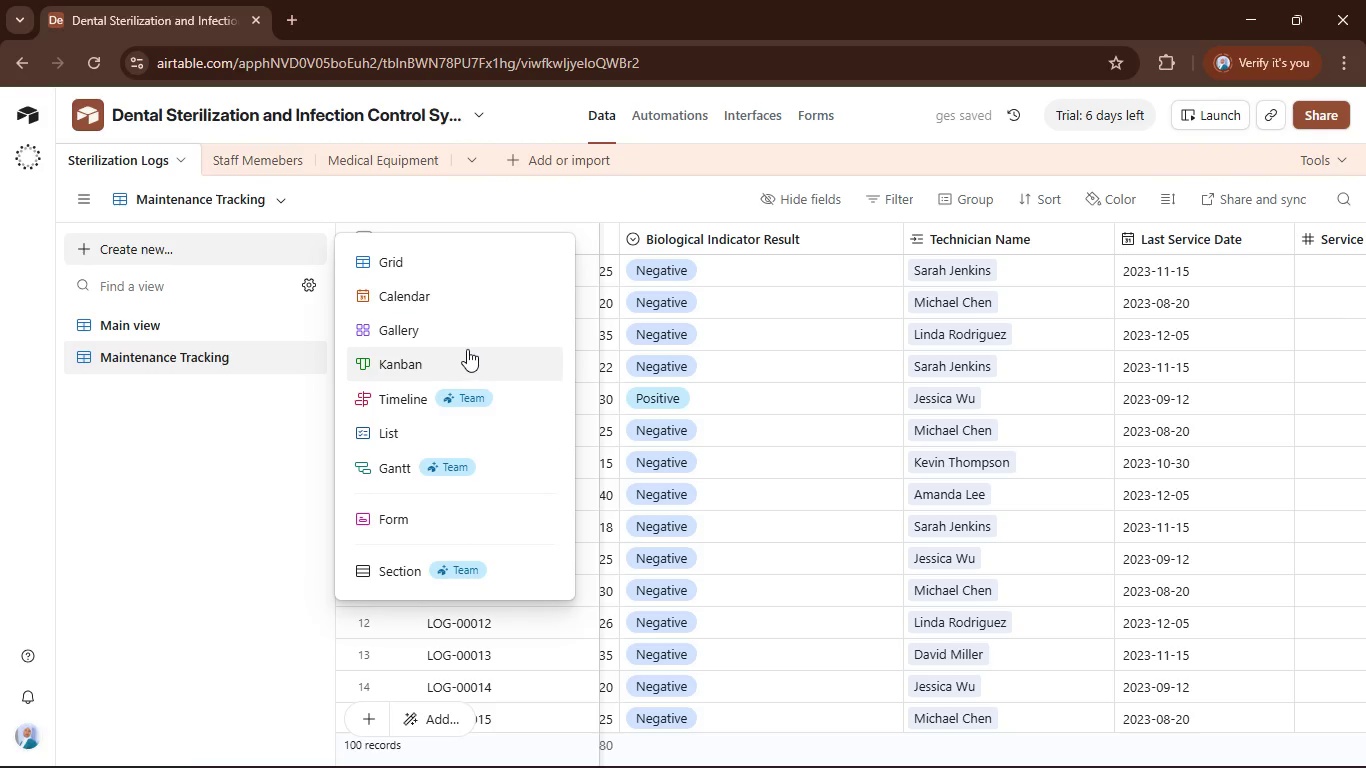 
left_click([460, 325])